 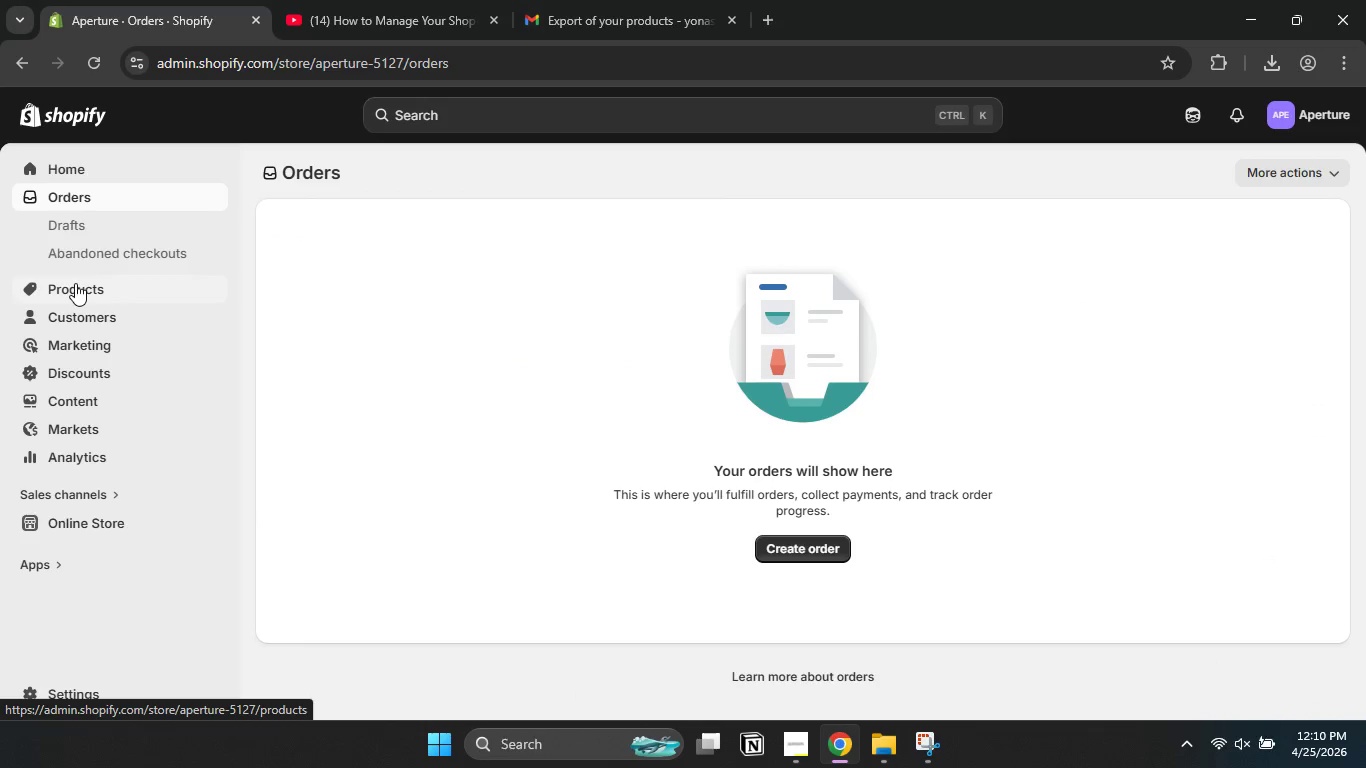 
left_click([75, 283])
 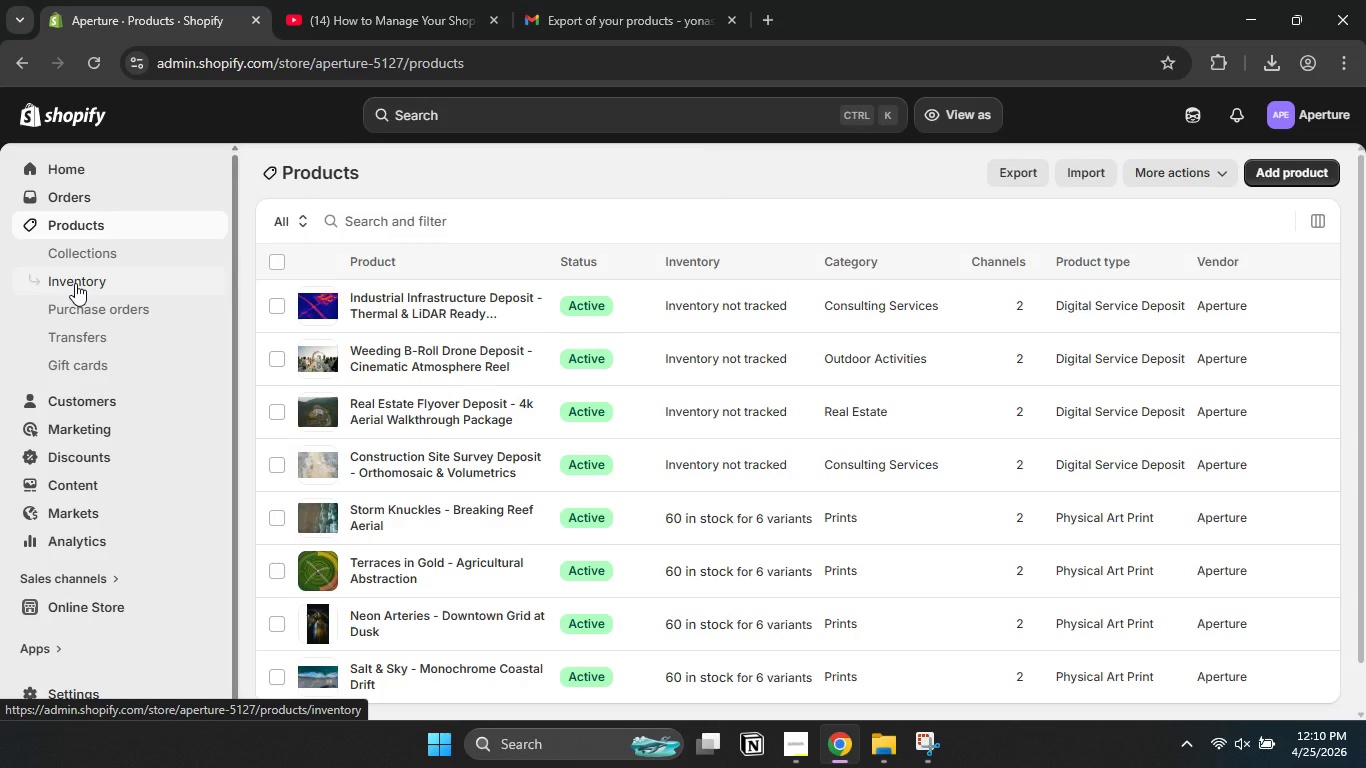 
scroll: coordinate [101, 327], scroll_direction: up, amount: 6.0
 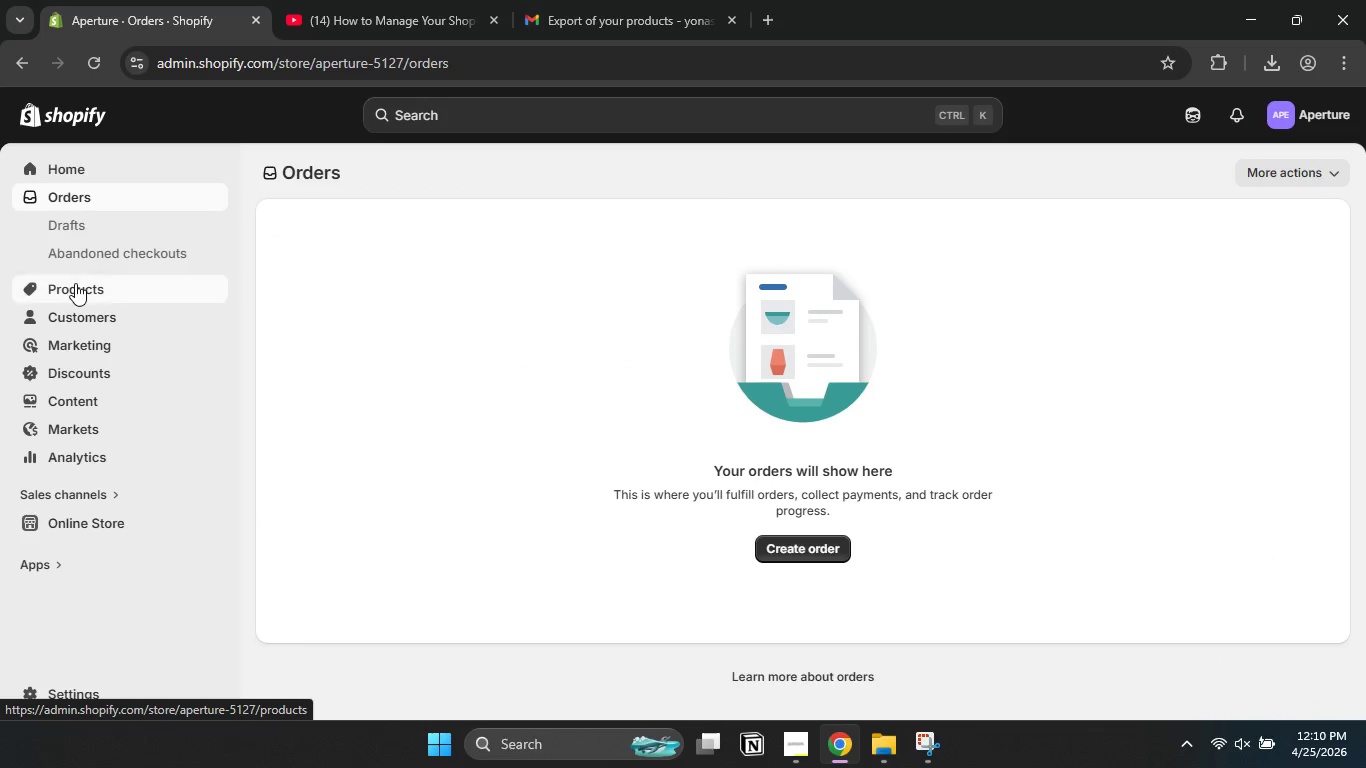 
wait(10.57)
 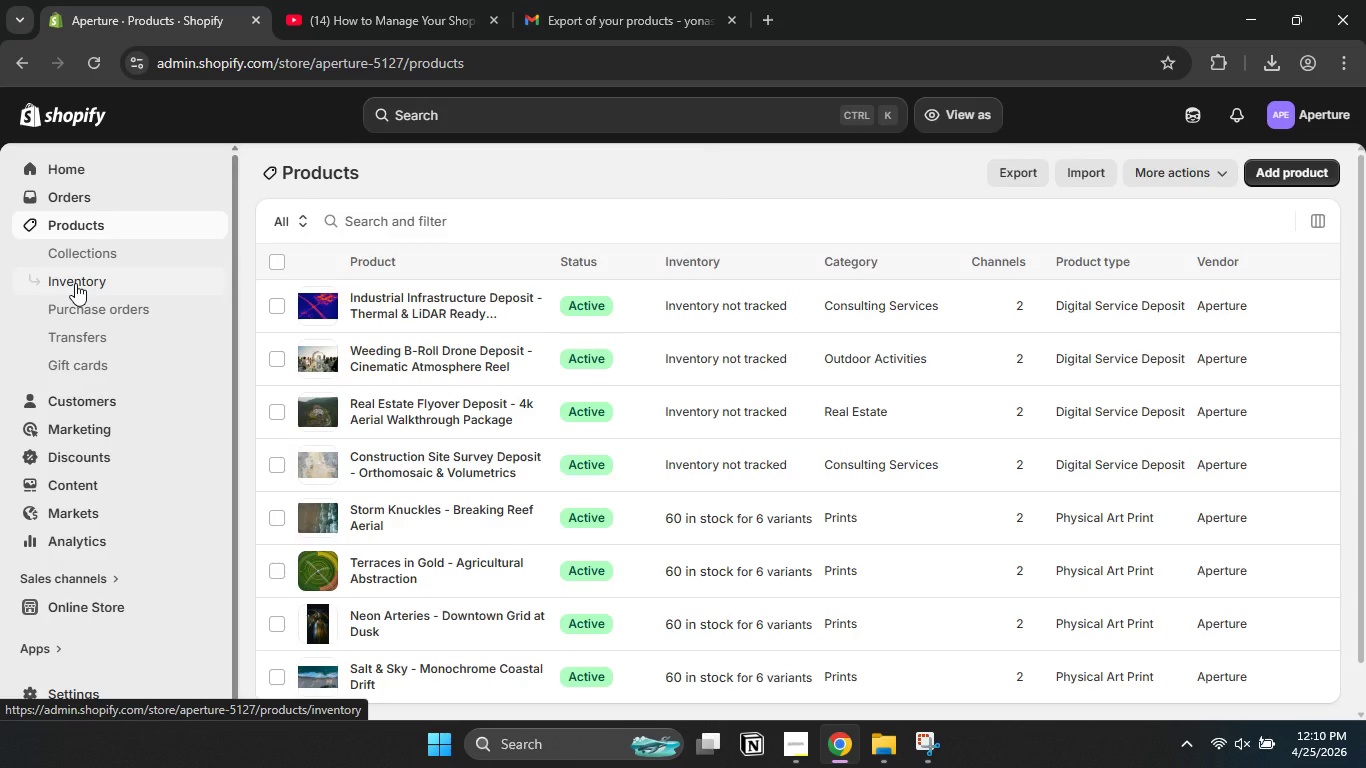 
scroll: coordinate [450, 396], scroll_direction: none, amount: 0.0
 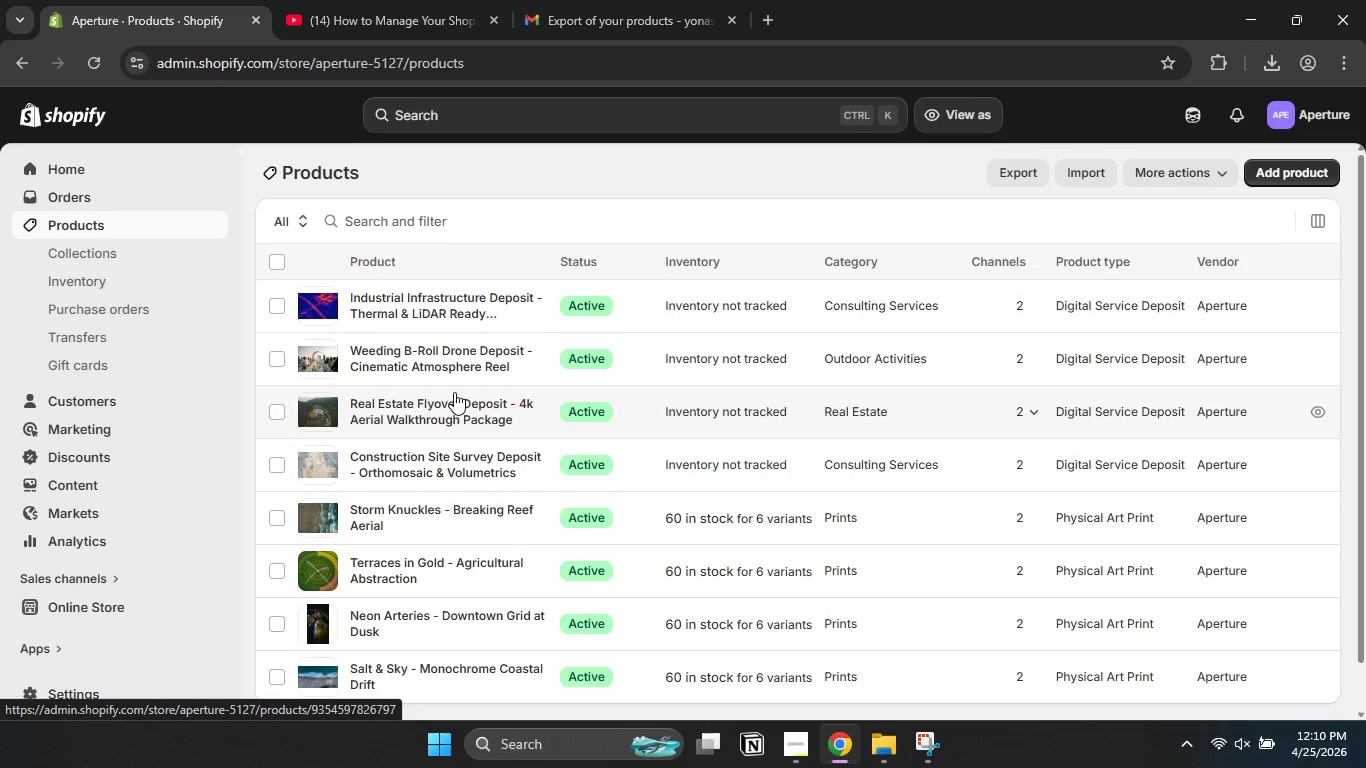 
left_click([451, 407])
 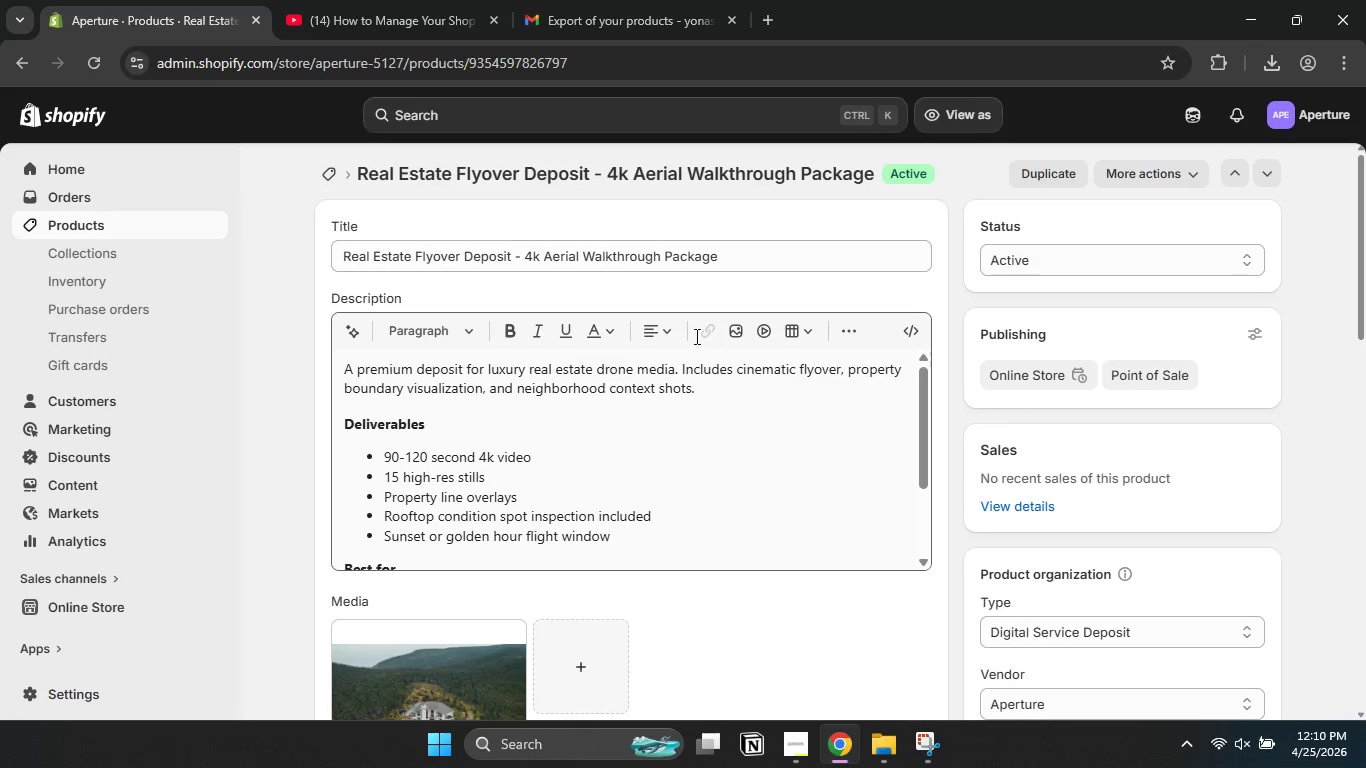 
left_click_drag(start_coordinate=[1363, 261], to_coordinate=[1329, 734])
 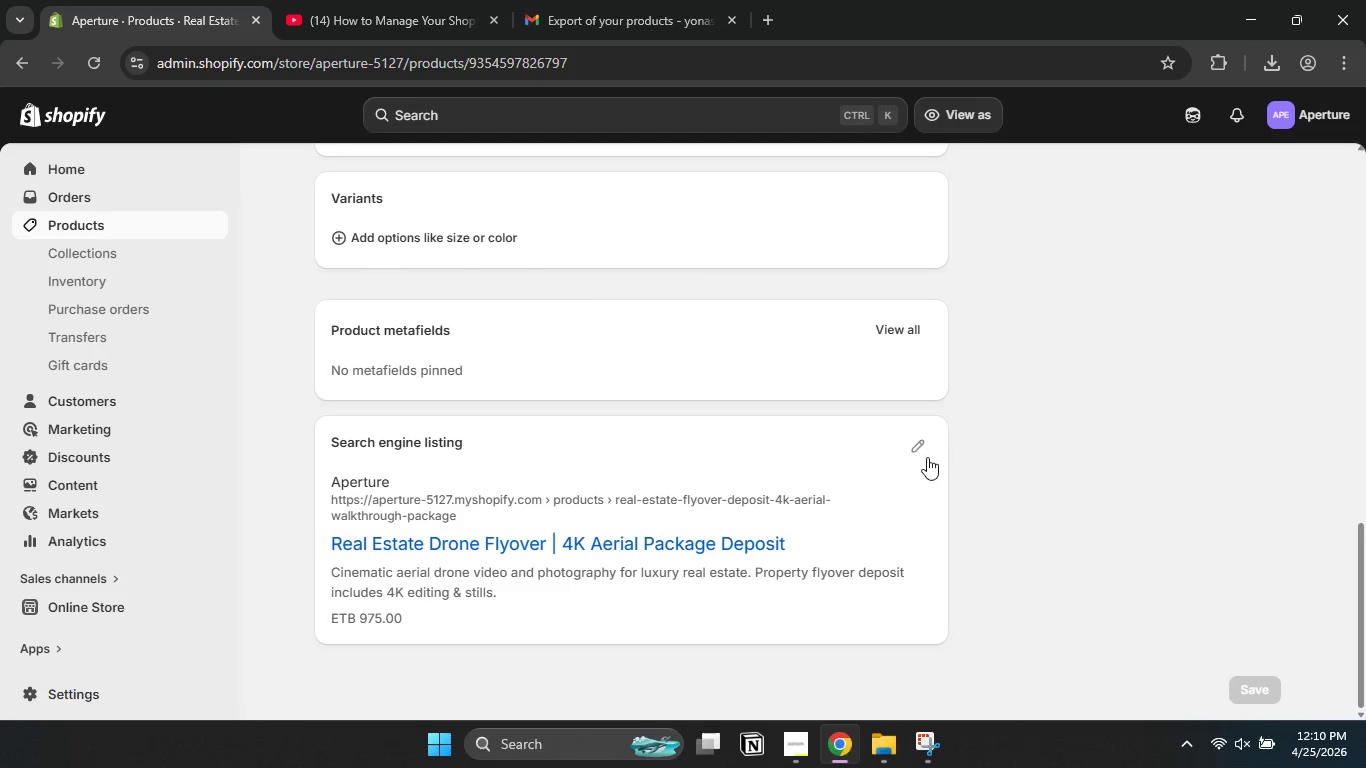 
left_click([918, 447])
 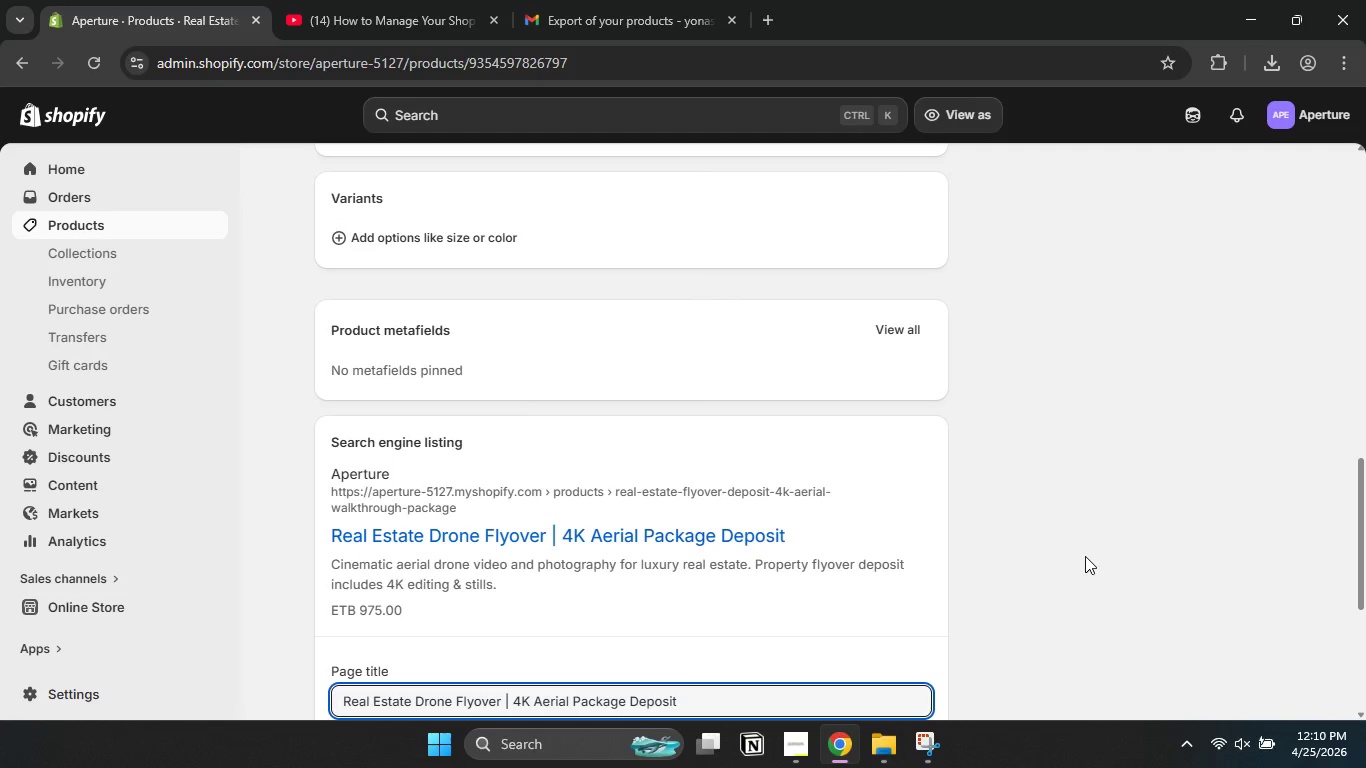 
scroll: coordinate [1085, 556], scroll_direction: down, amount: 2.0
 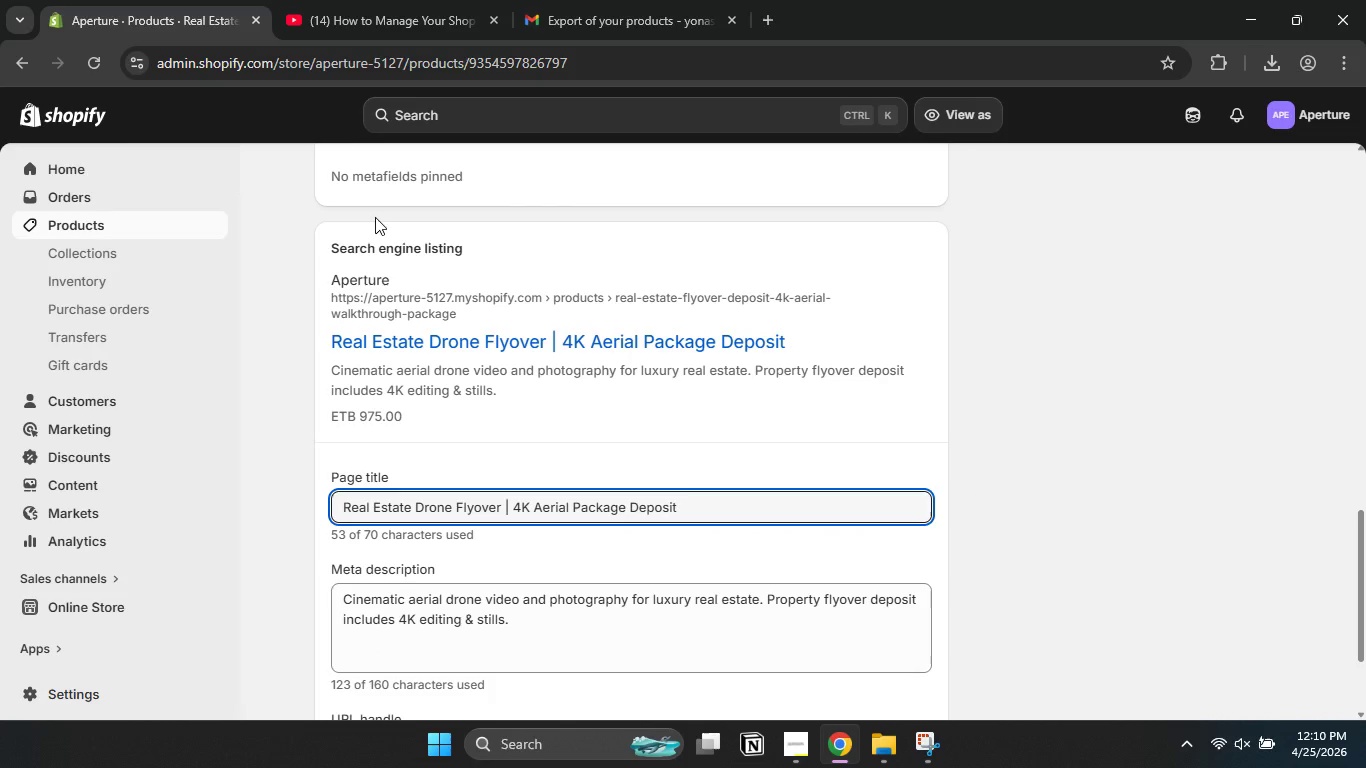 
left_click([111, 225])
 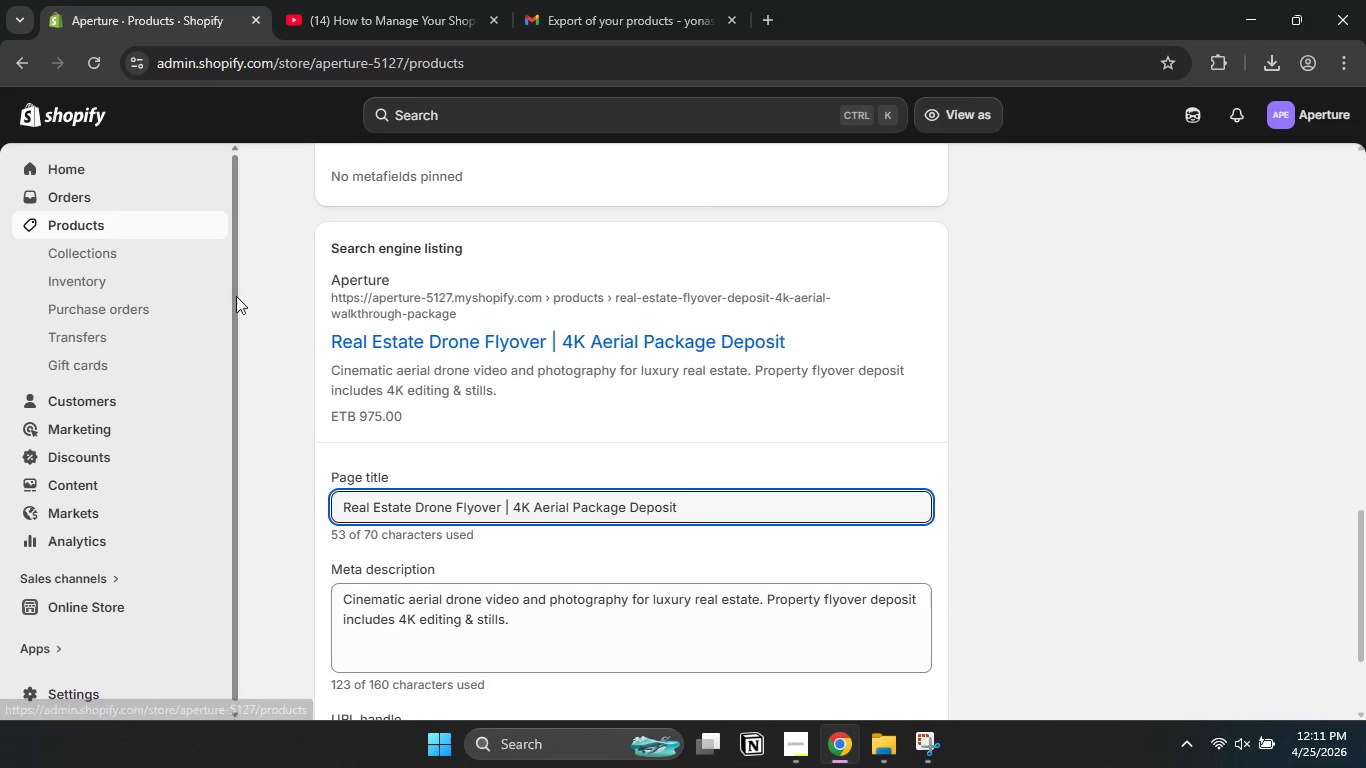 
mouse_move([442, 361])
 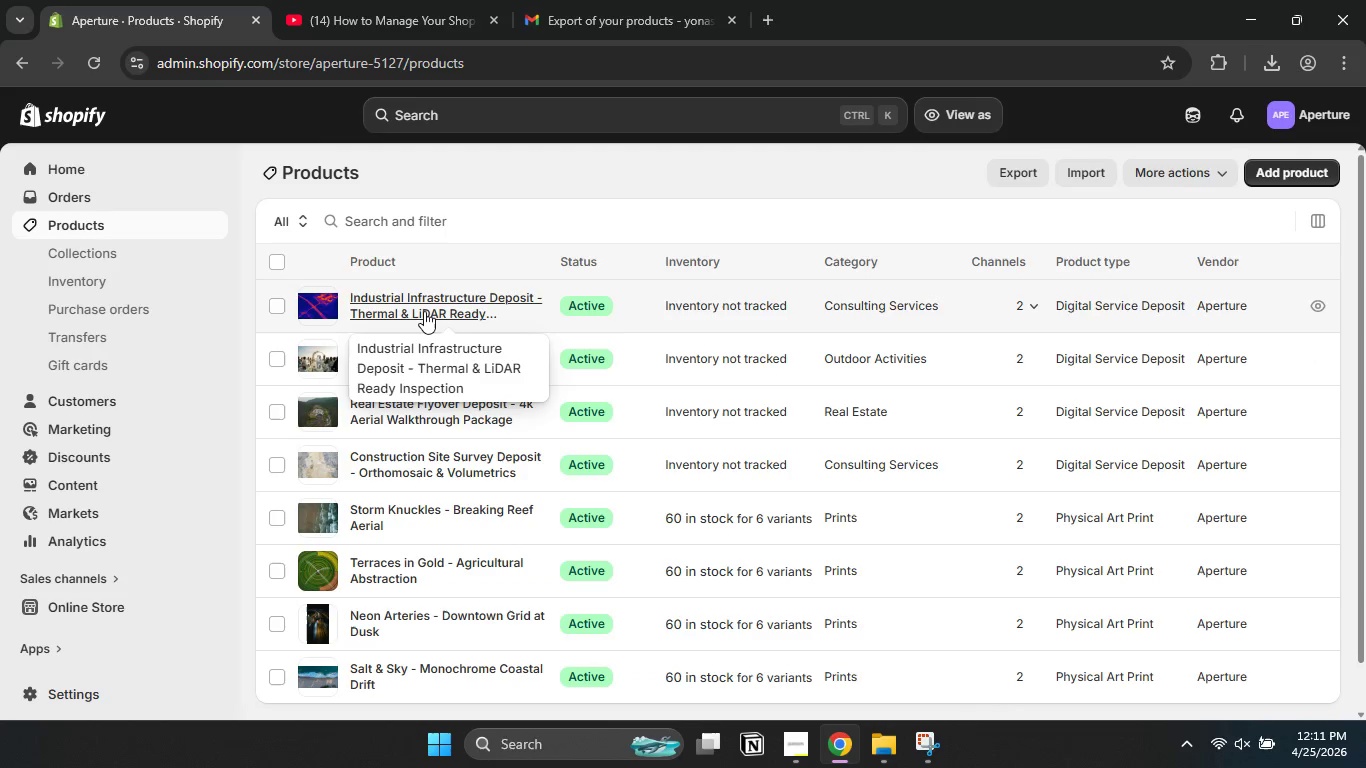 
left_click([424, 310])
 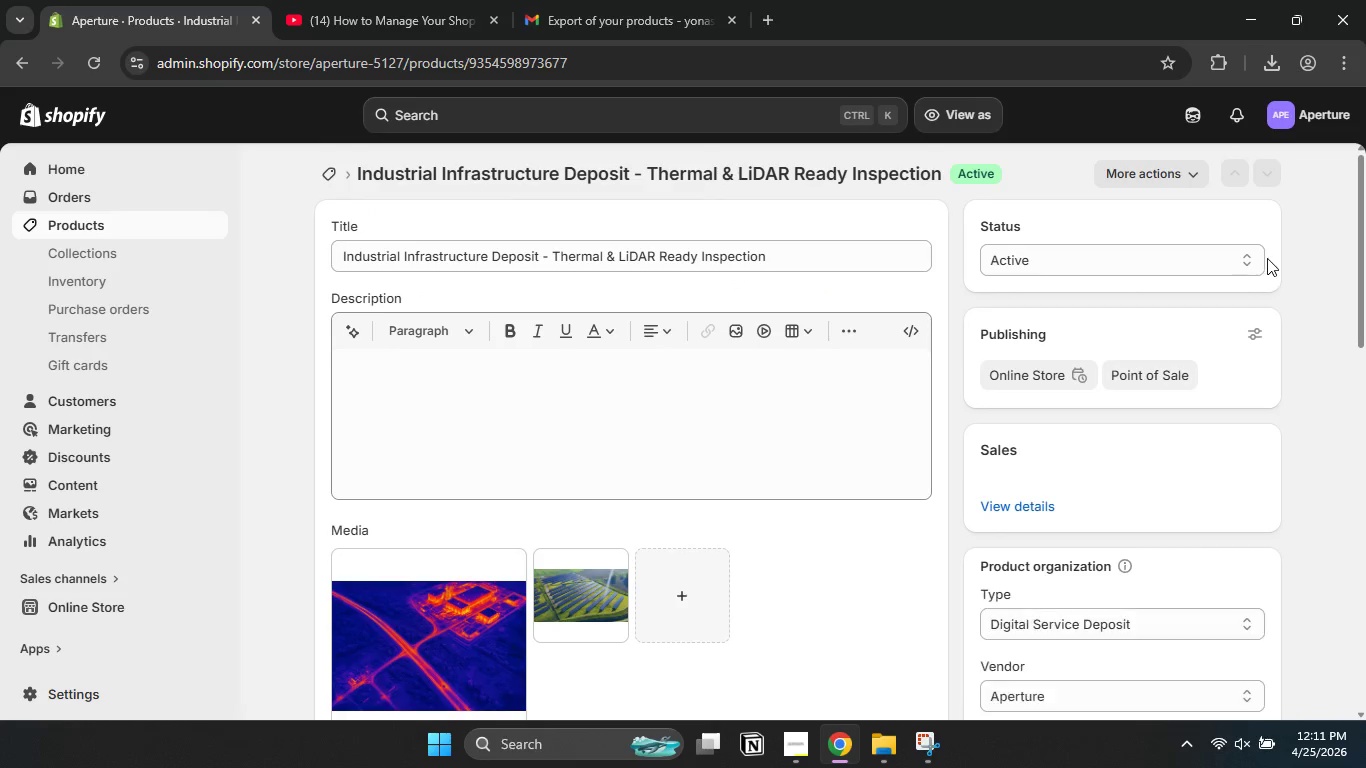 
left_click_drag(start_coordinate=[1365, 258], to_coordinate=[1341, 762])
 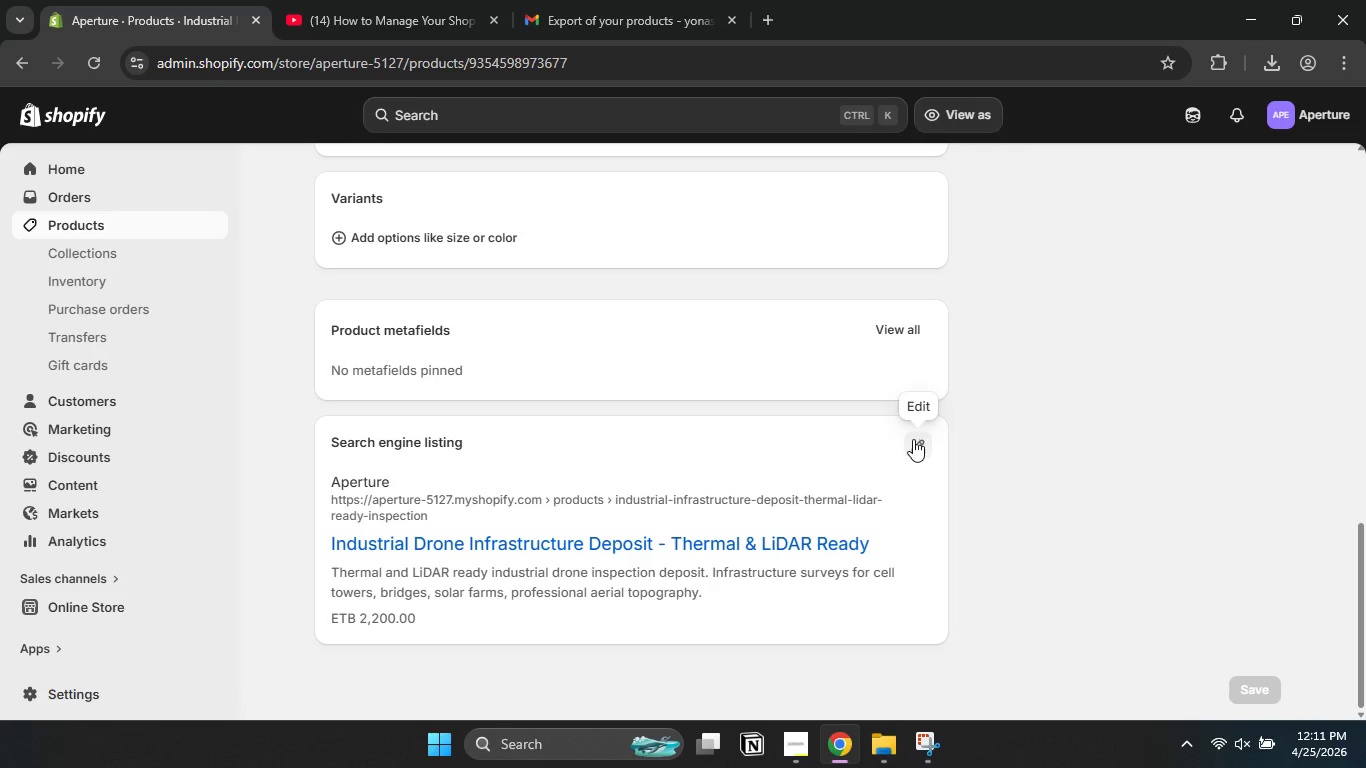 
left_click([912, 432])
 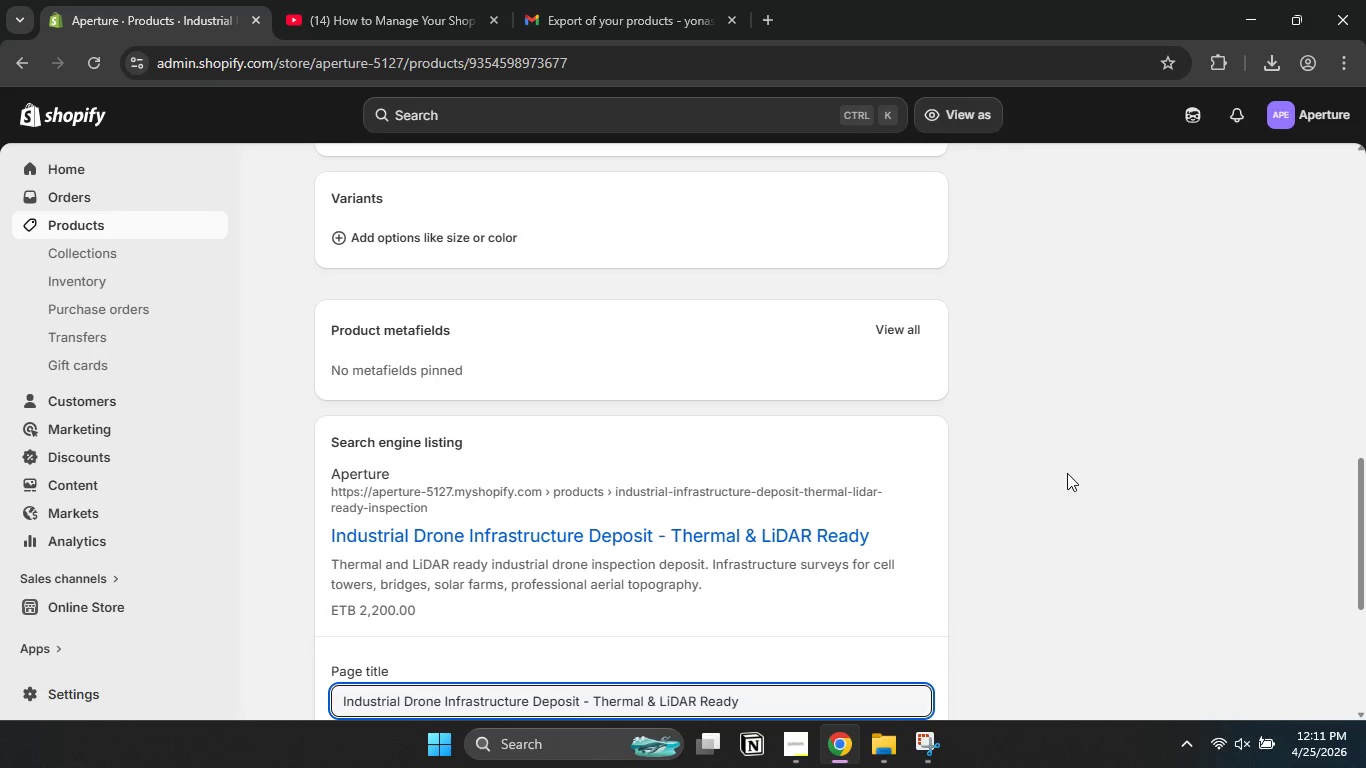 
scroll: coordinate [1067, 473], scroll_direction: down, amount: 2.0
 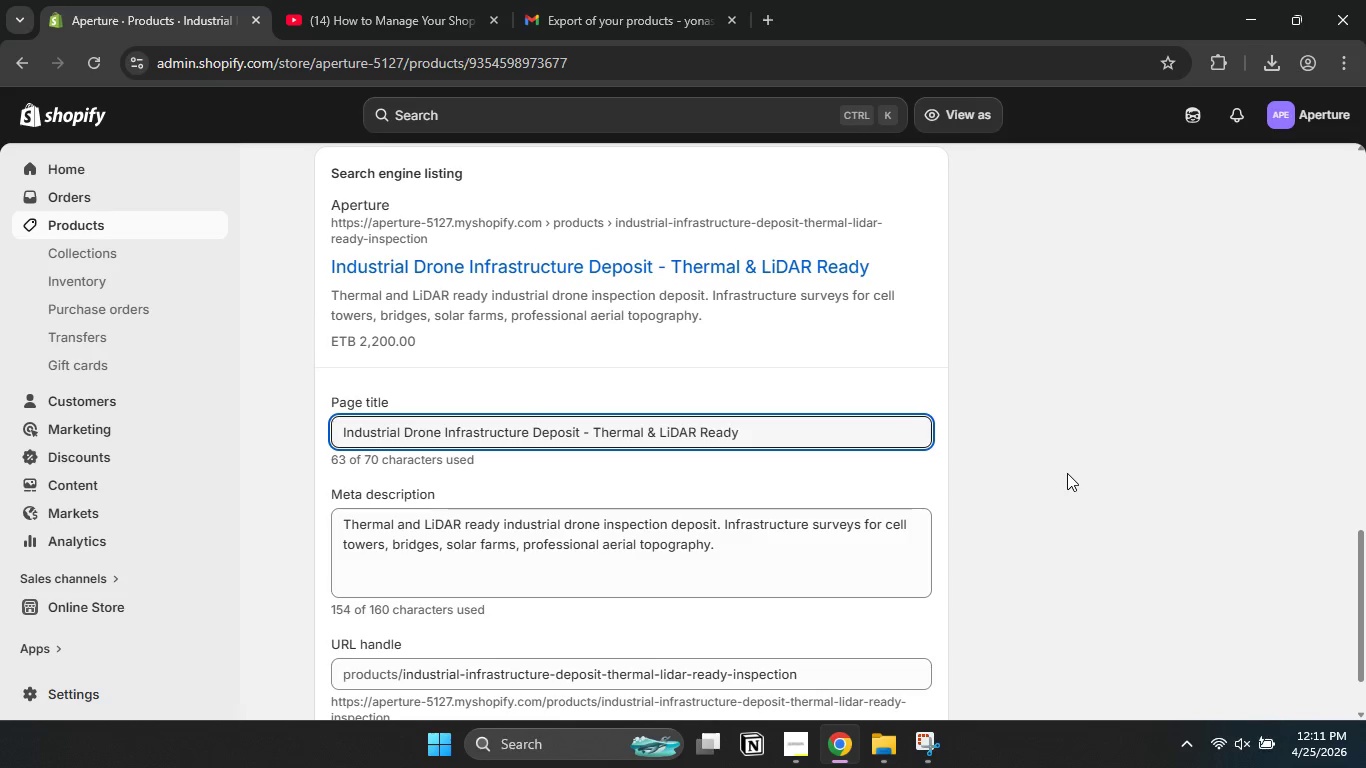 
scroll: coordinate [1067, 473], scroll_direction: none, amount: 0.0
 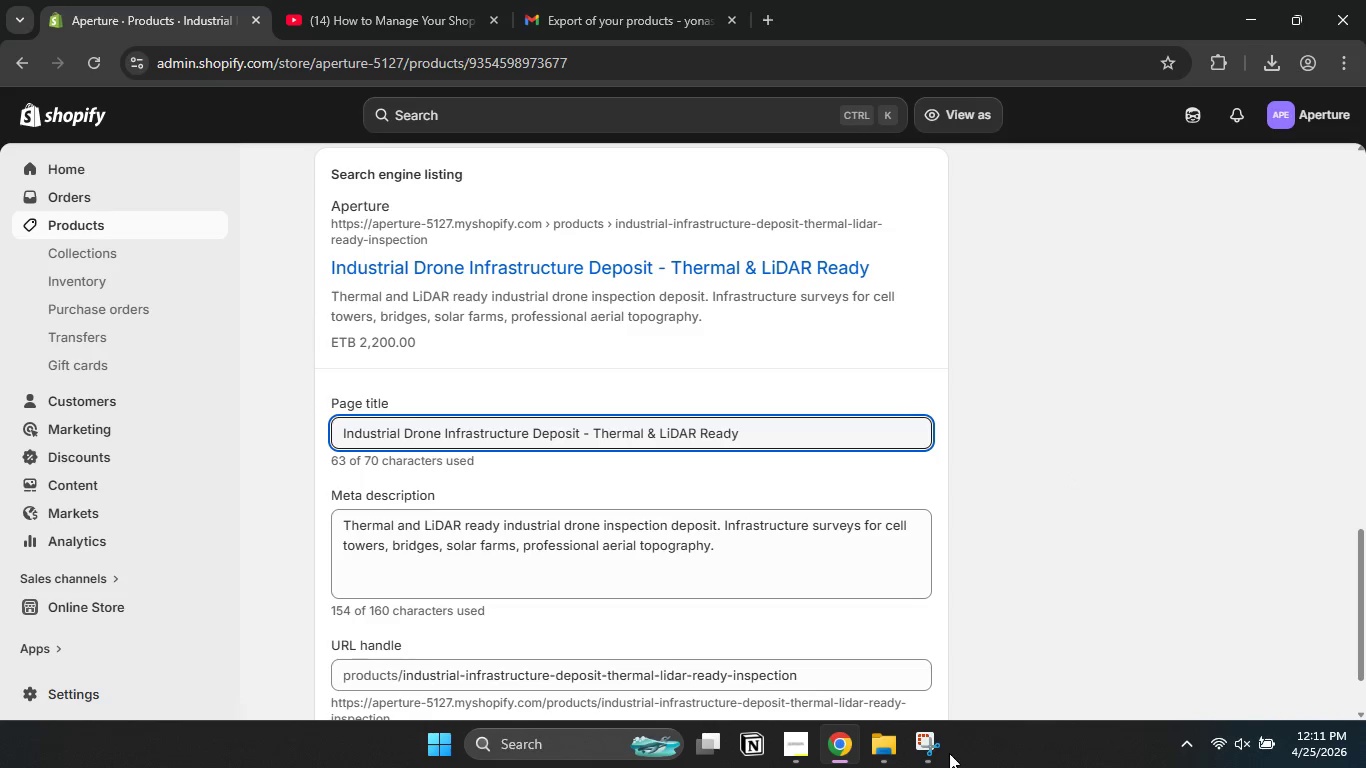 
left_click([934, 767])
 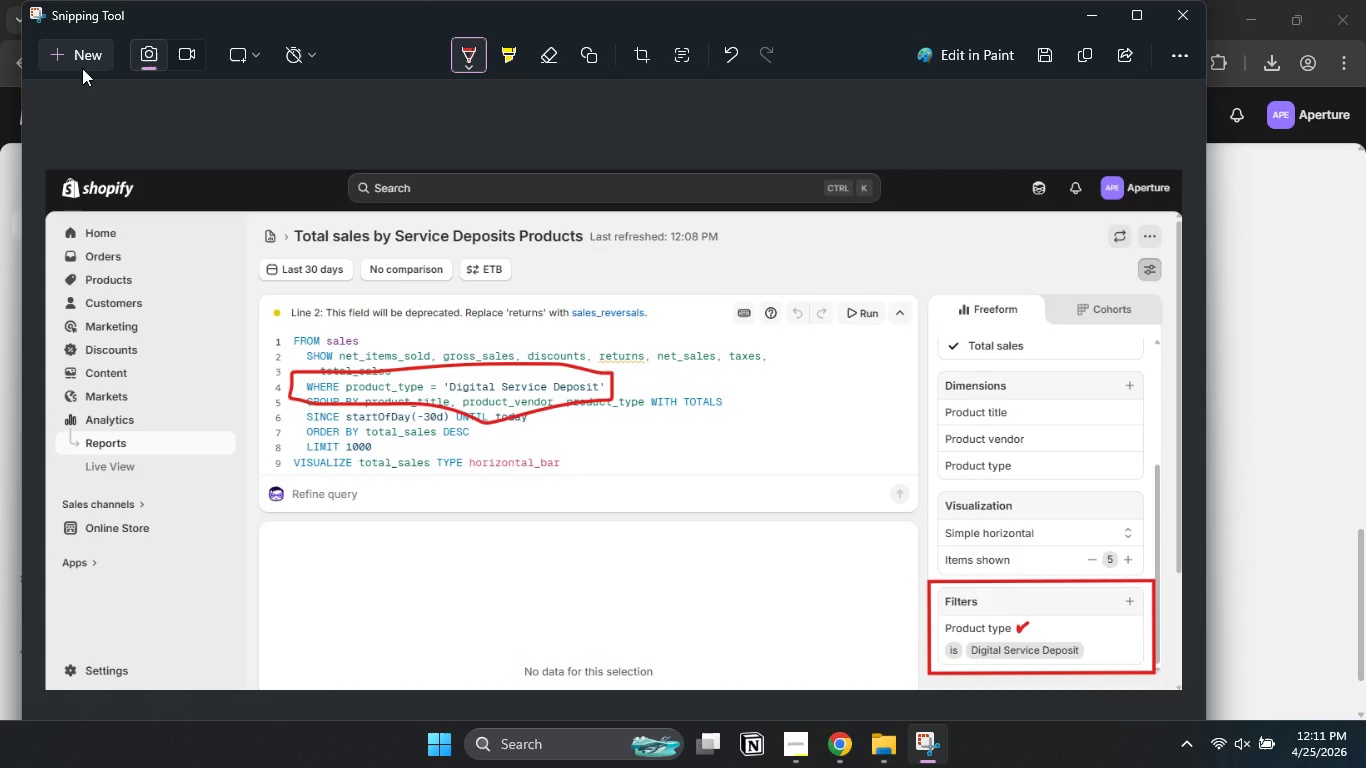 
left_click([78, 59])
 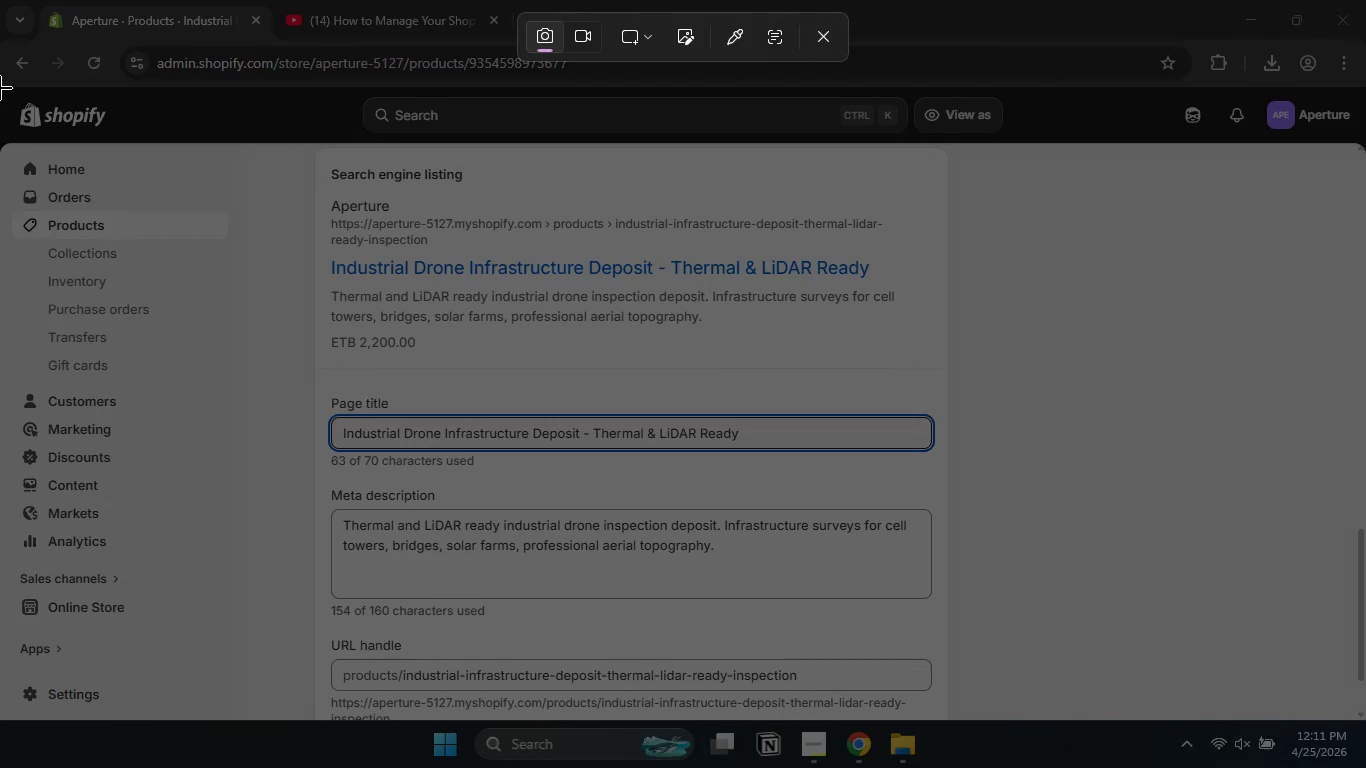 
left_click_drag(start_coordinate=[0, 86], to_coordinate=[1365, 720])
 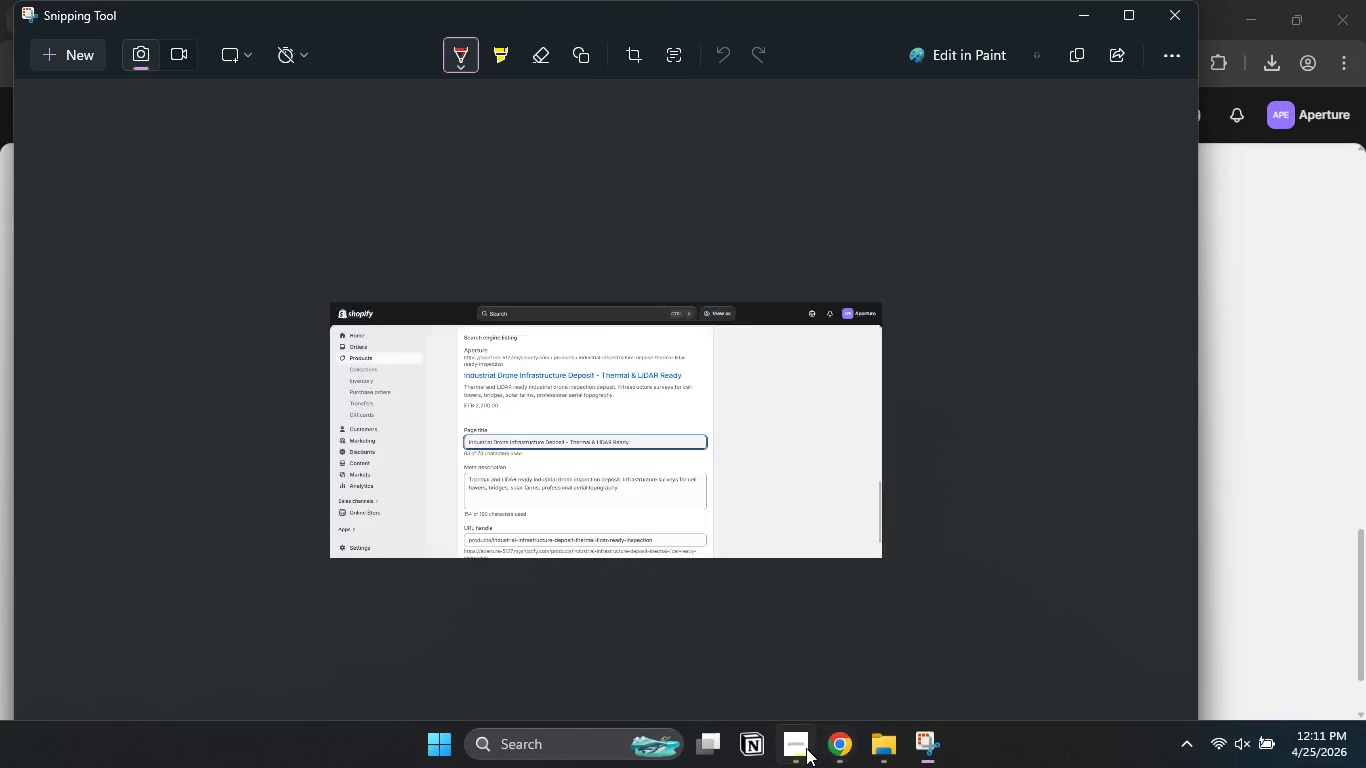 
left_click([805, 748])